 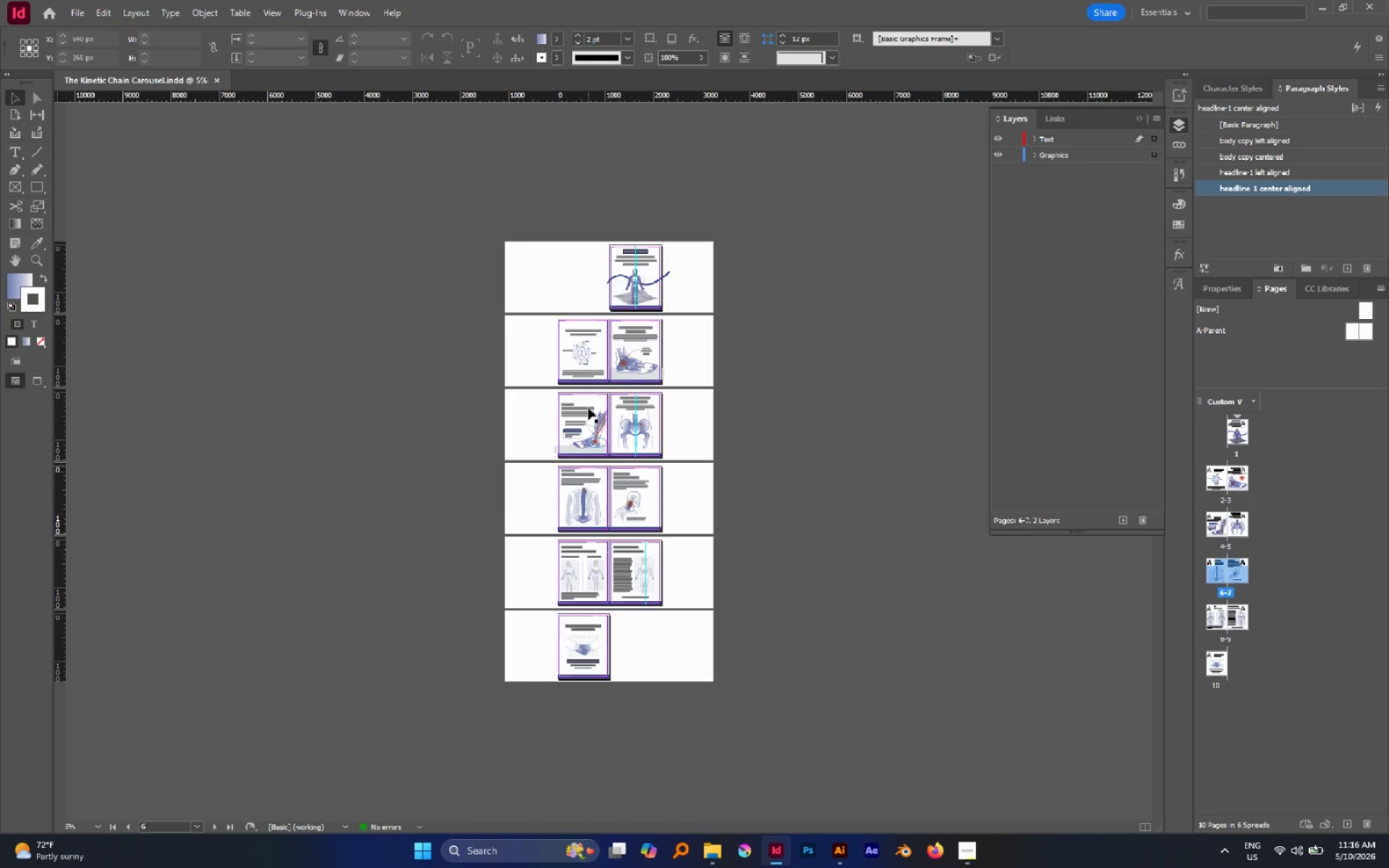 
scroll: coordinate [523, 344], scroll_direction: none, amount: 0.0
 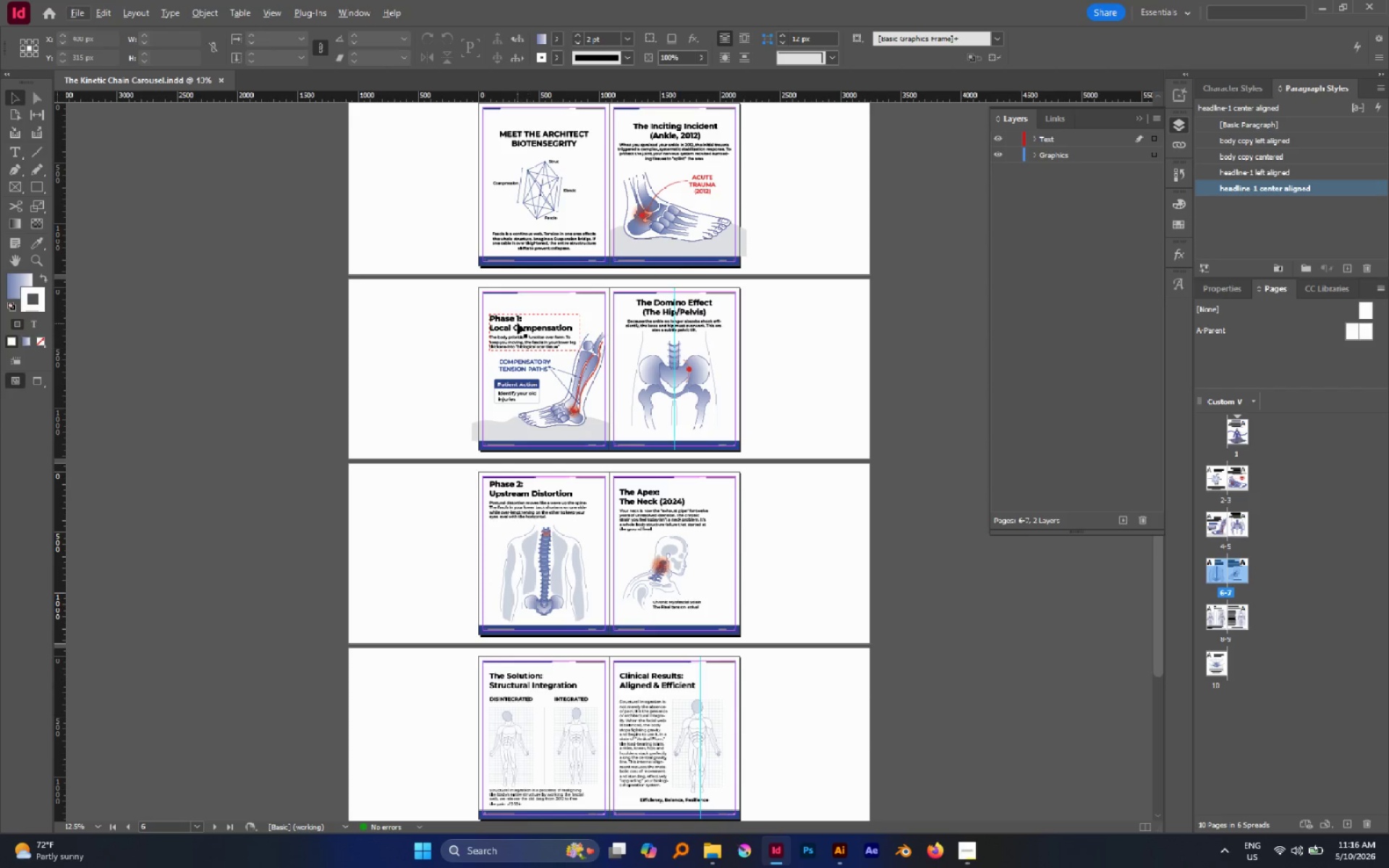 
hold_key(key=AltLeft, duration=0.52)
scroll: coordinate [516, 323], scroll_direction: up, amount: 3.0
 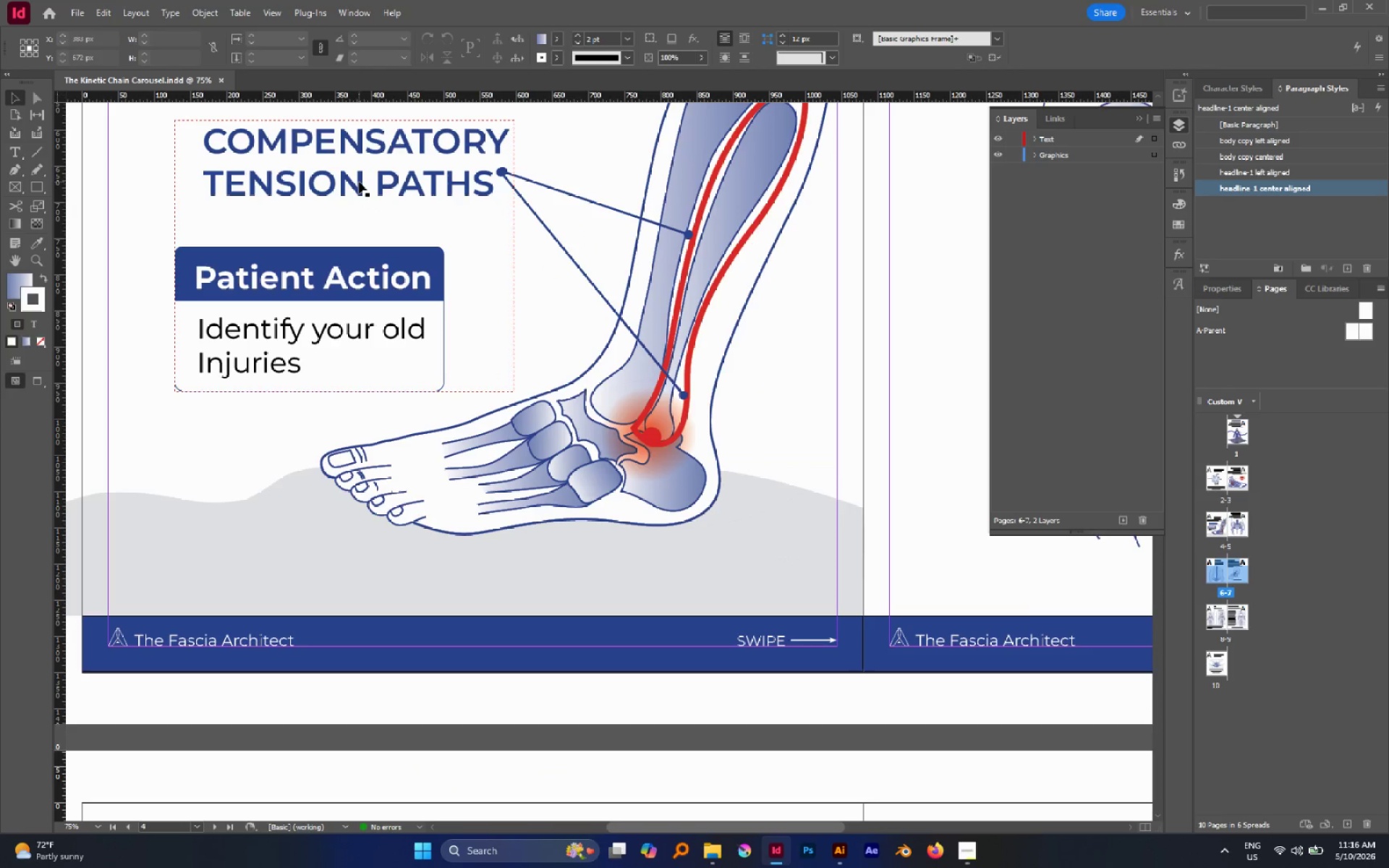 
double_click([359, 182])
 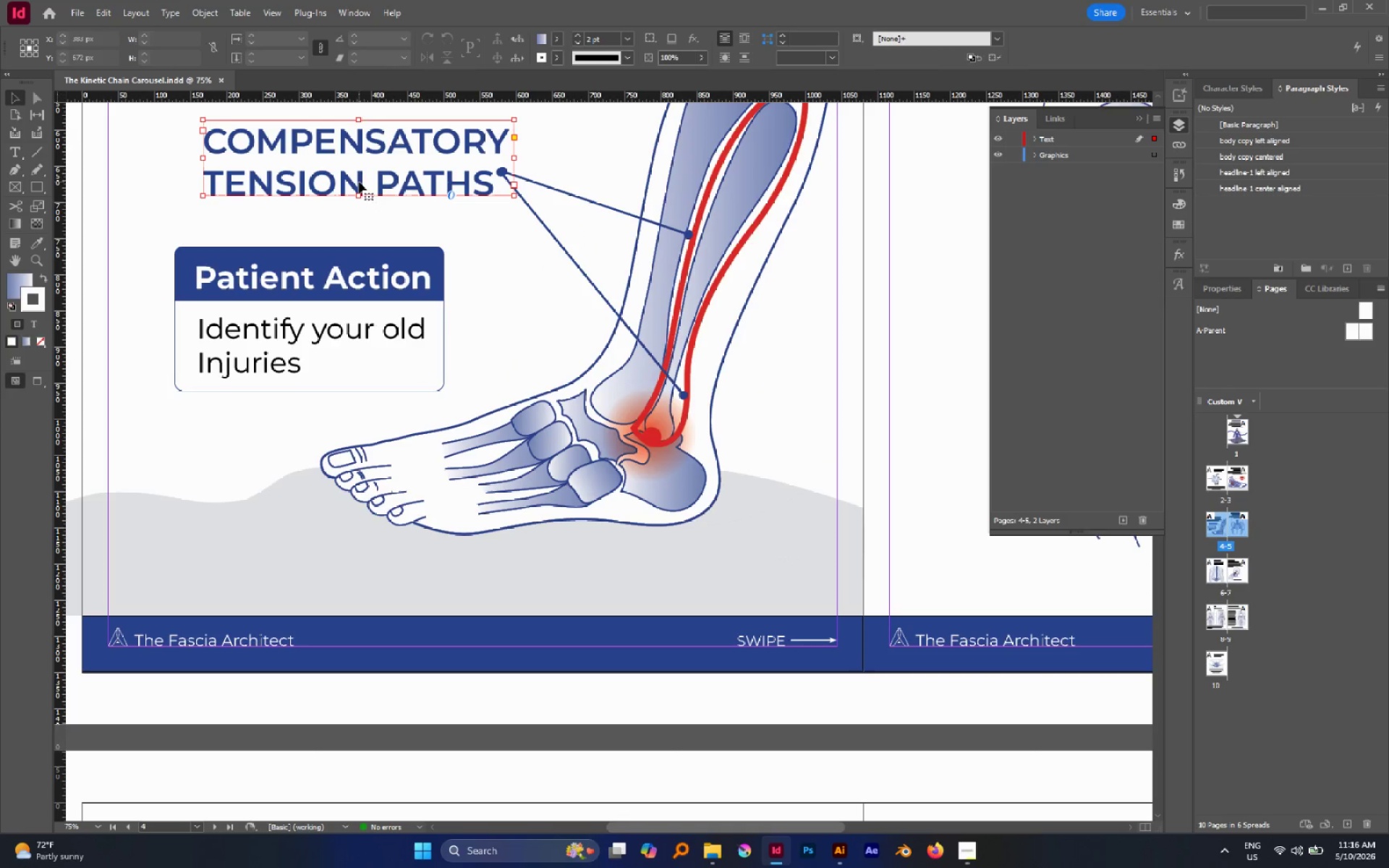 
triple_click([359, 182])
 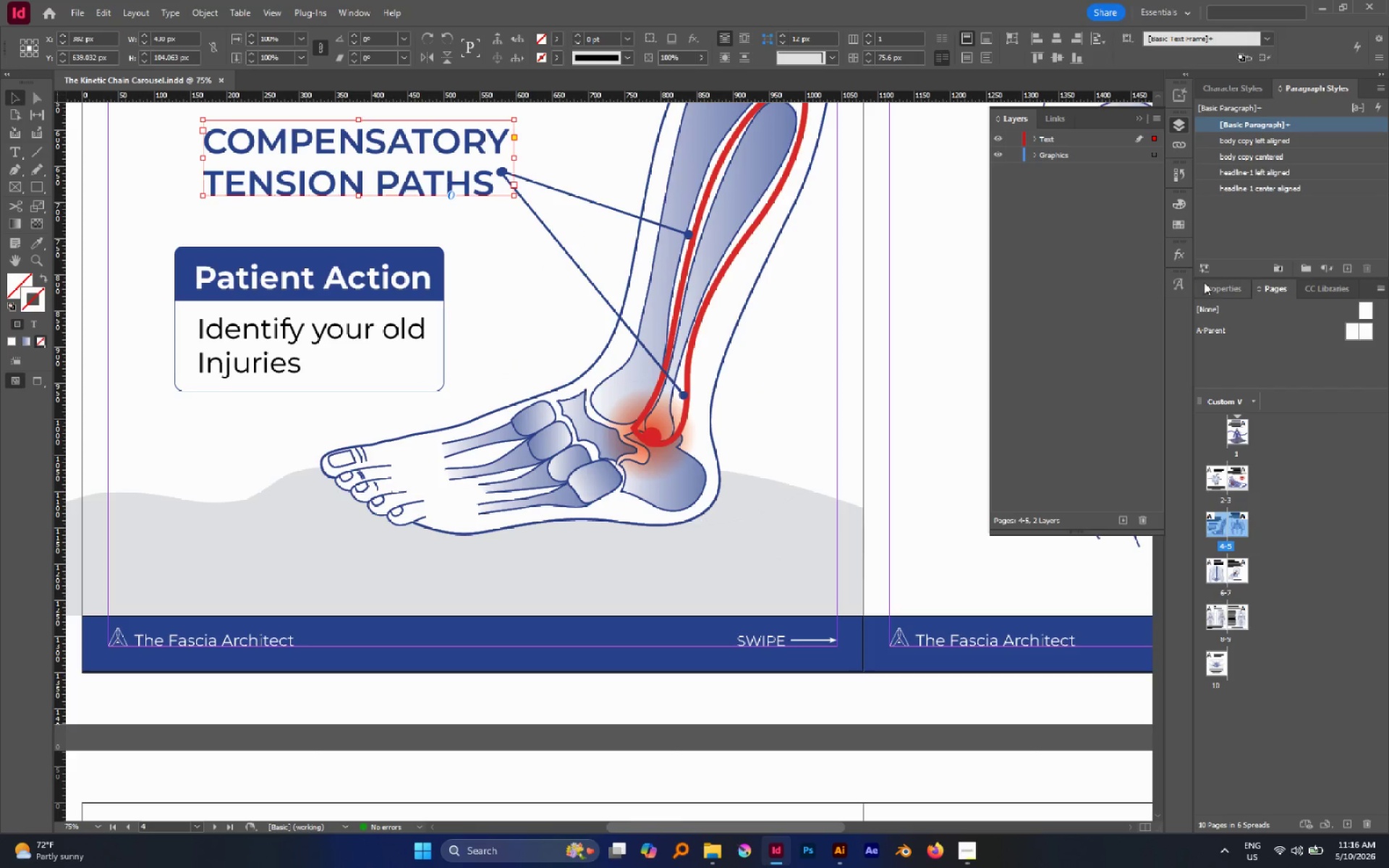 
left_click([1210, 284])
 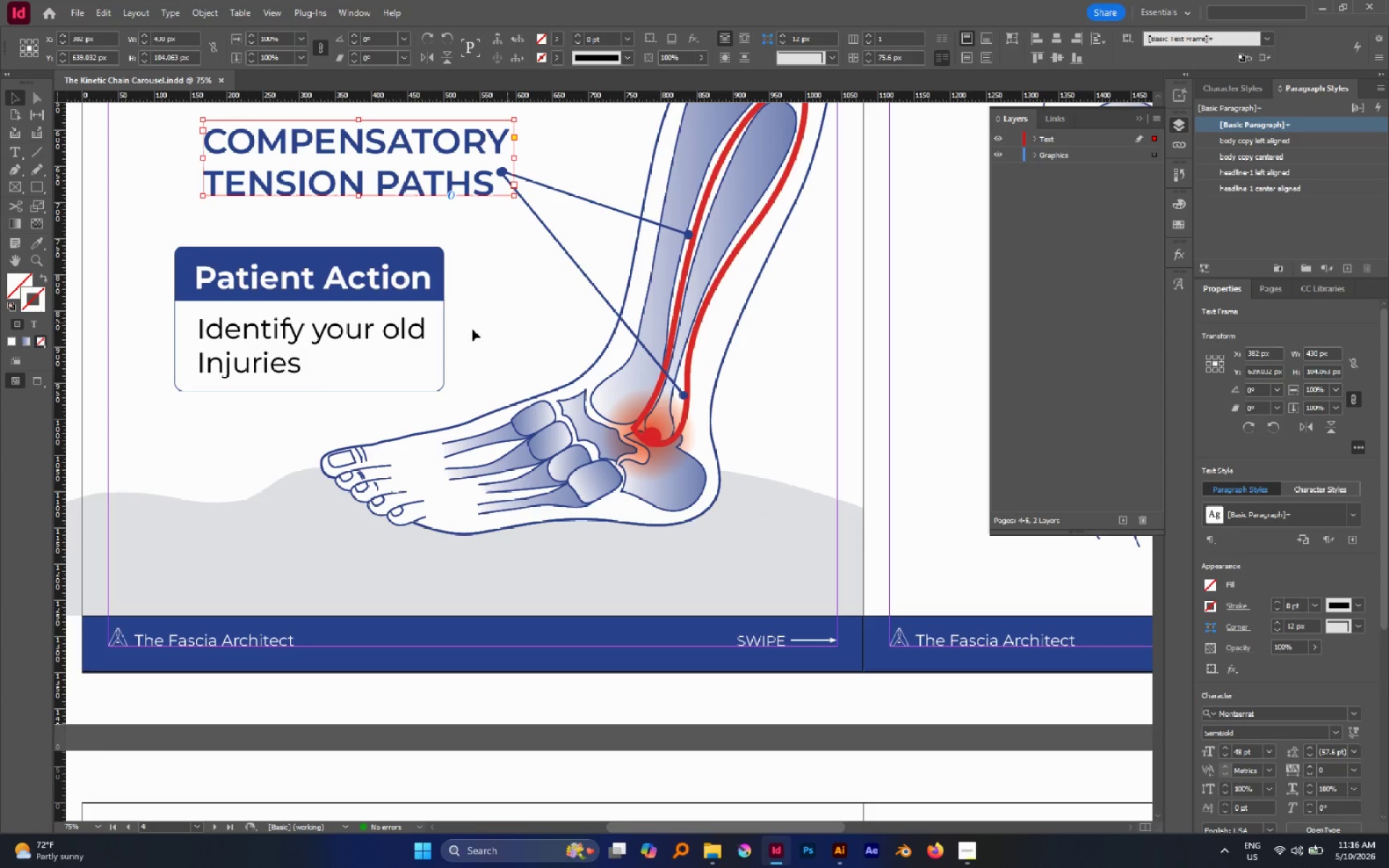 
left_click([353, 327])
 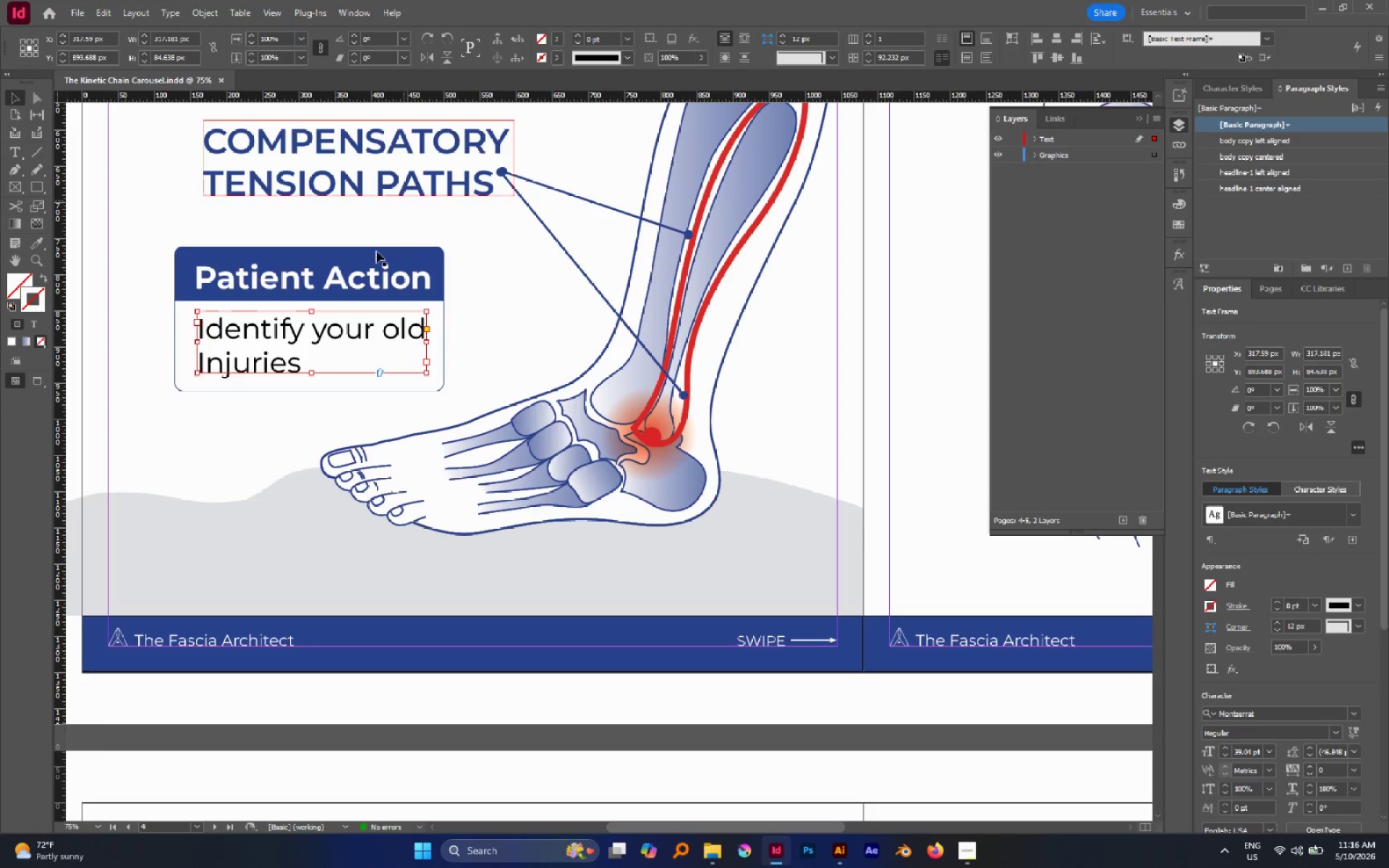 
hold_key(key=AltLeft, duration=0.31)
scroll: coordinate [365, 277], scroll_direction: down, amount: 2.0
 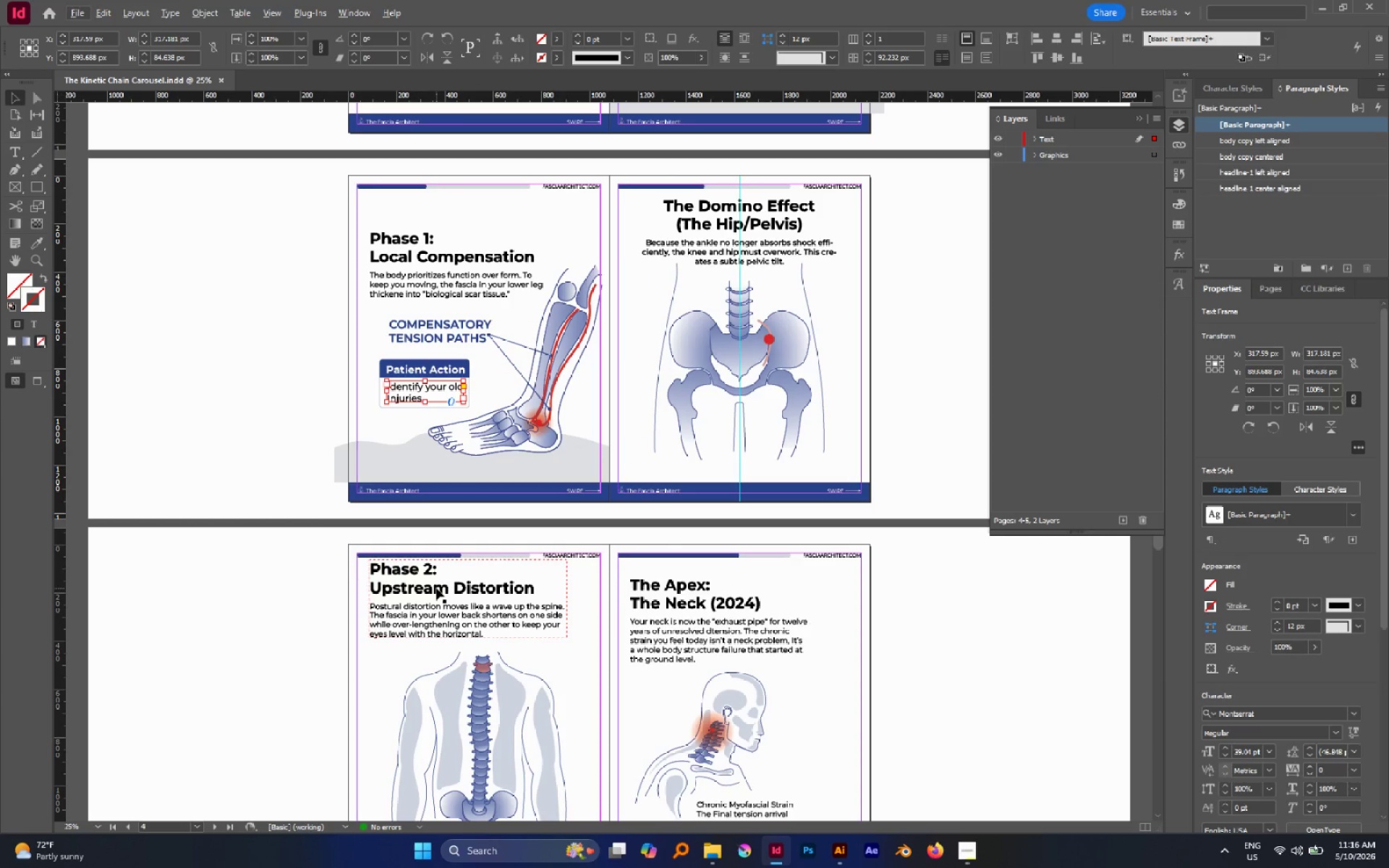 
double_click([436, 588])
 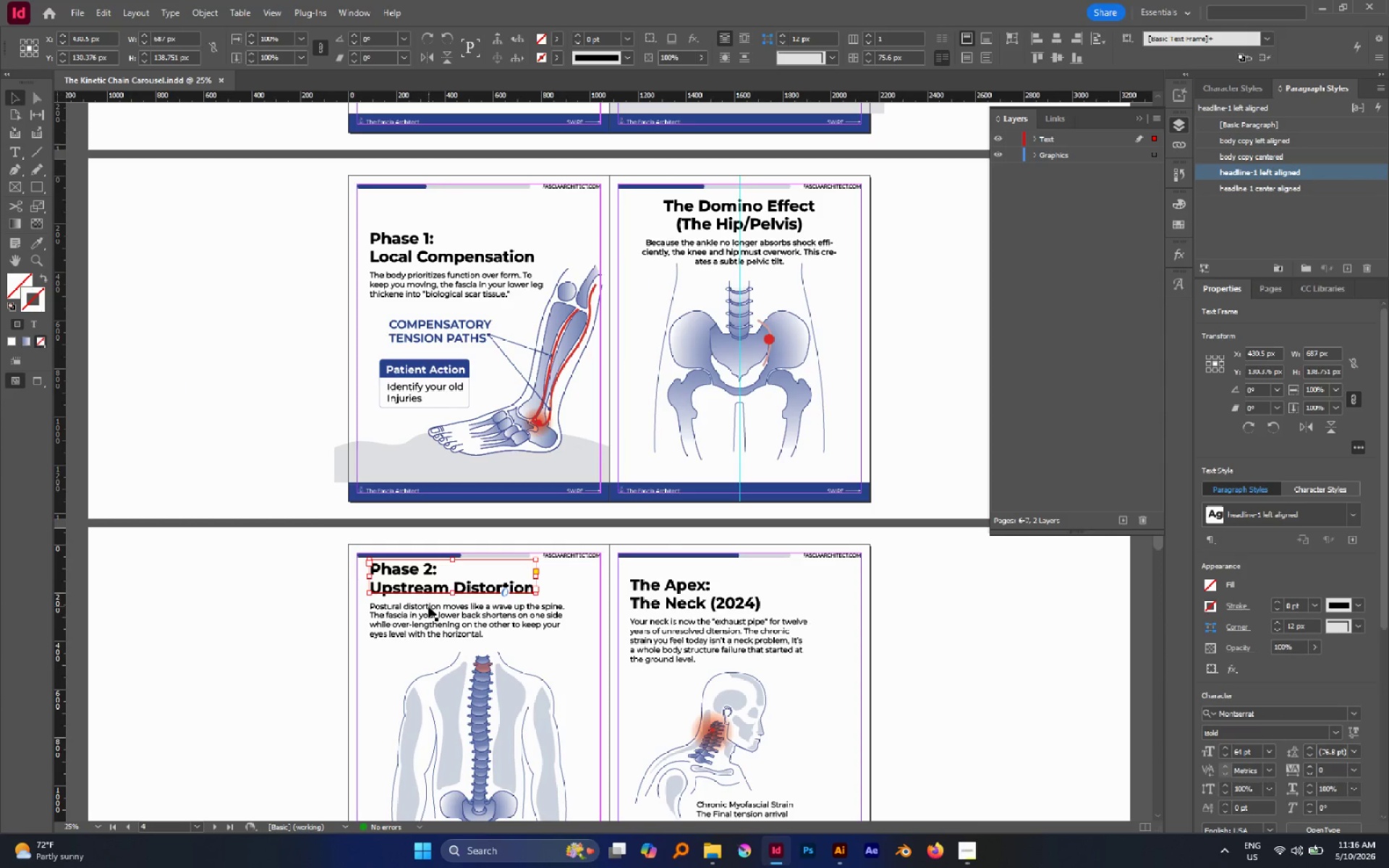 
left_click([428, 606])
 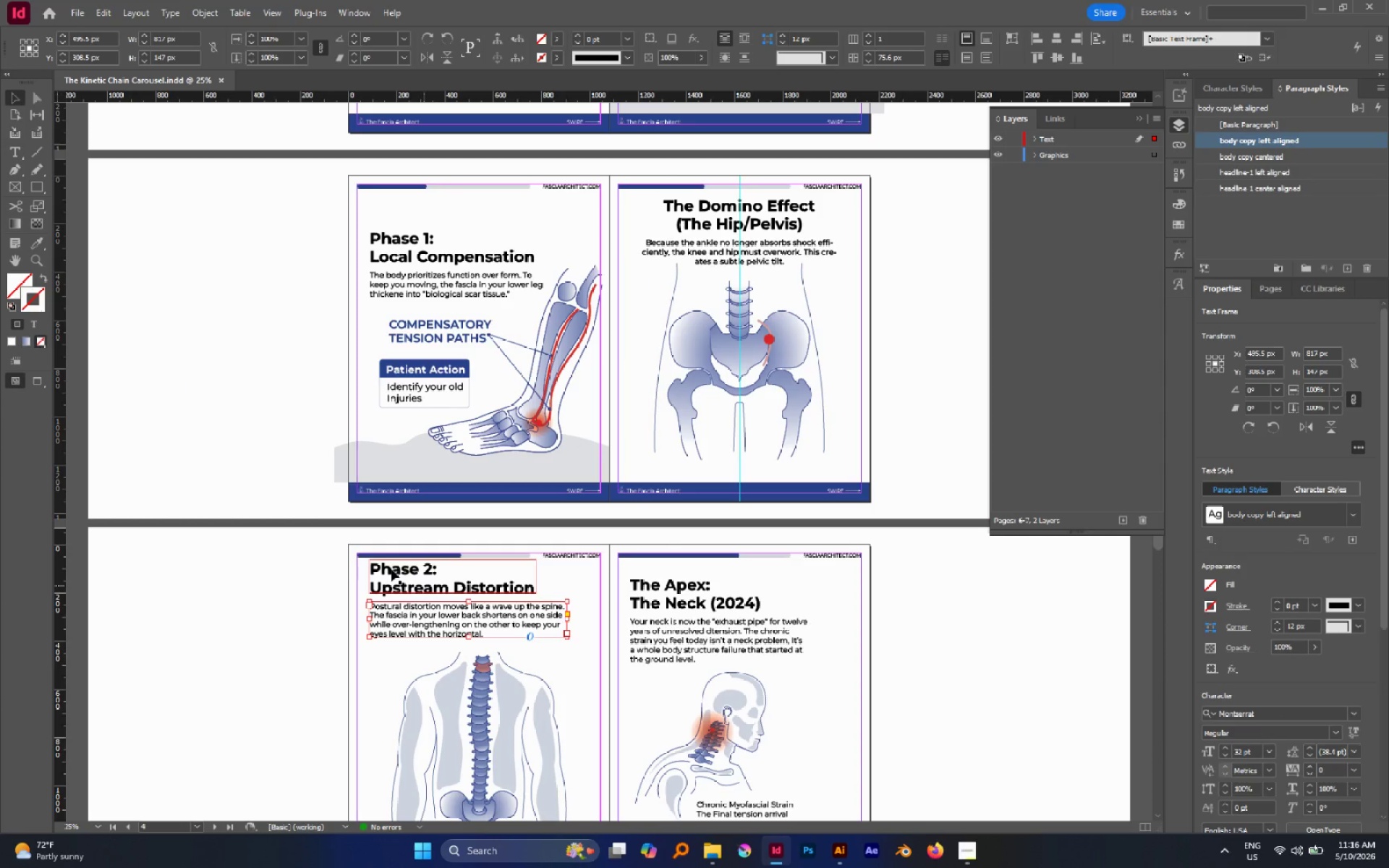 
left_click([257, 414])
 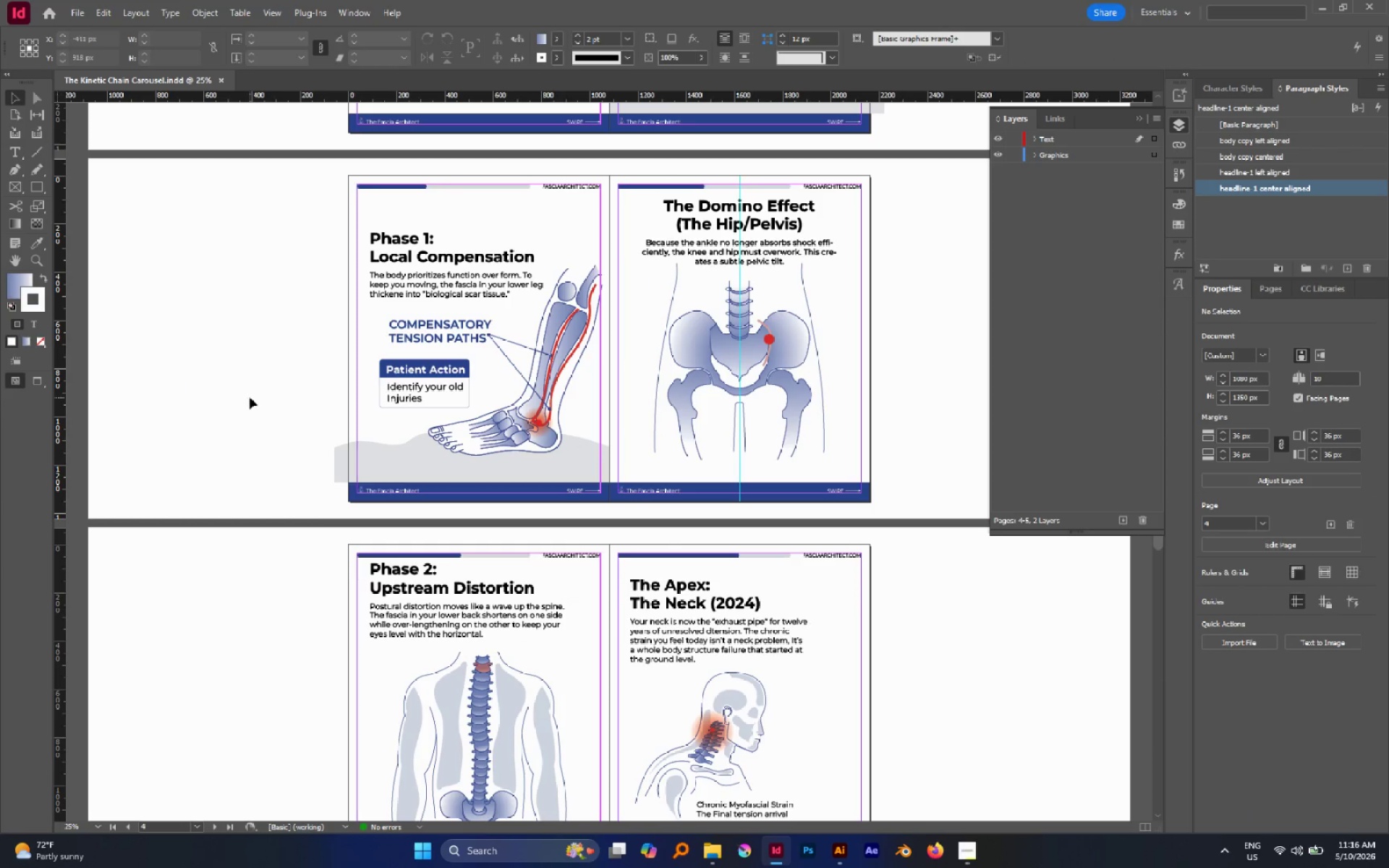 